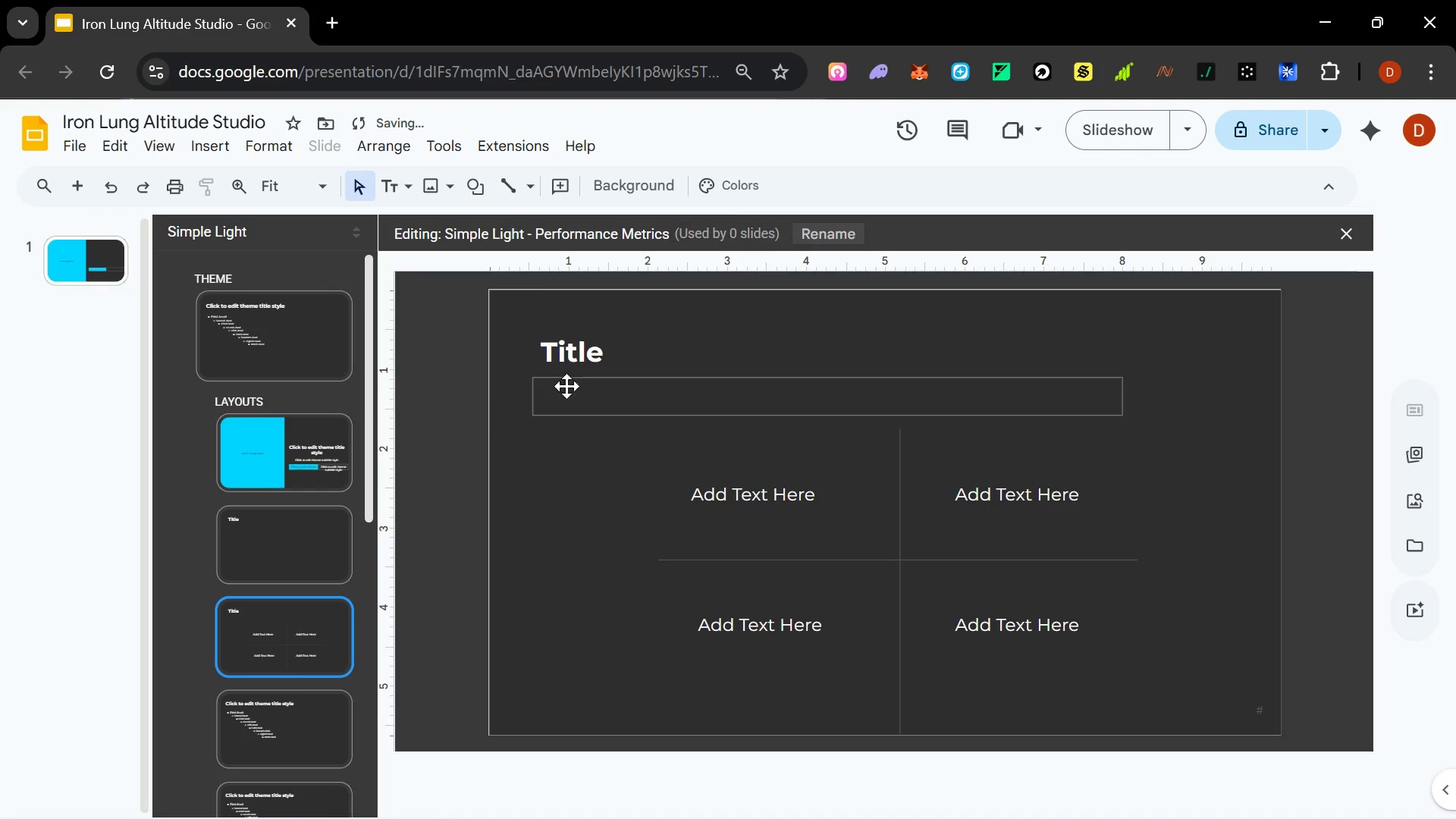 
left_click([594, 372])
 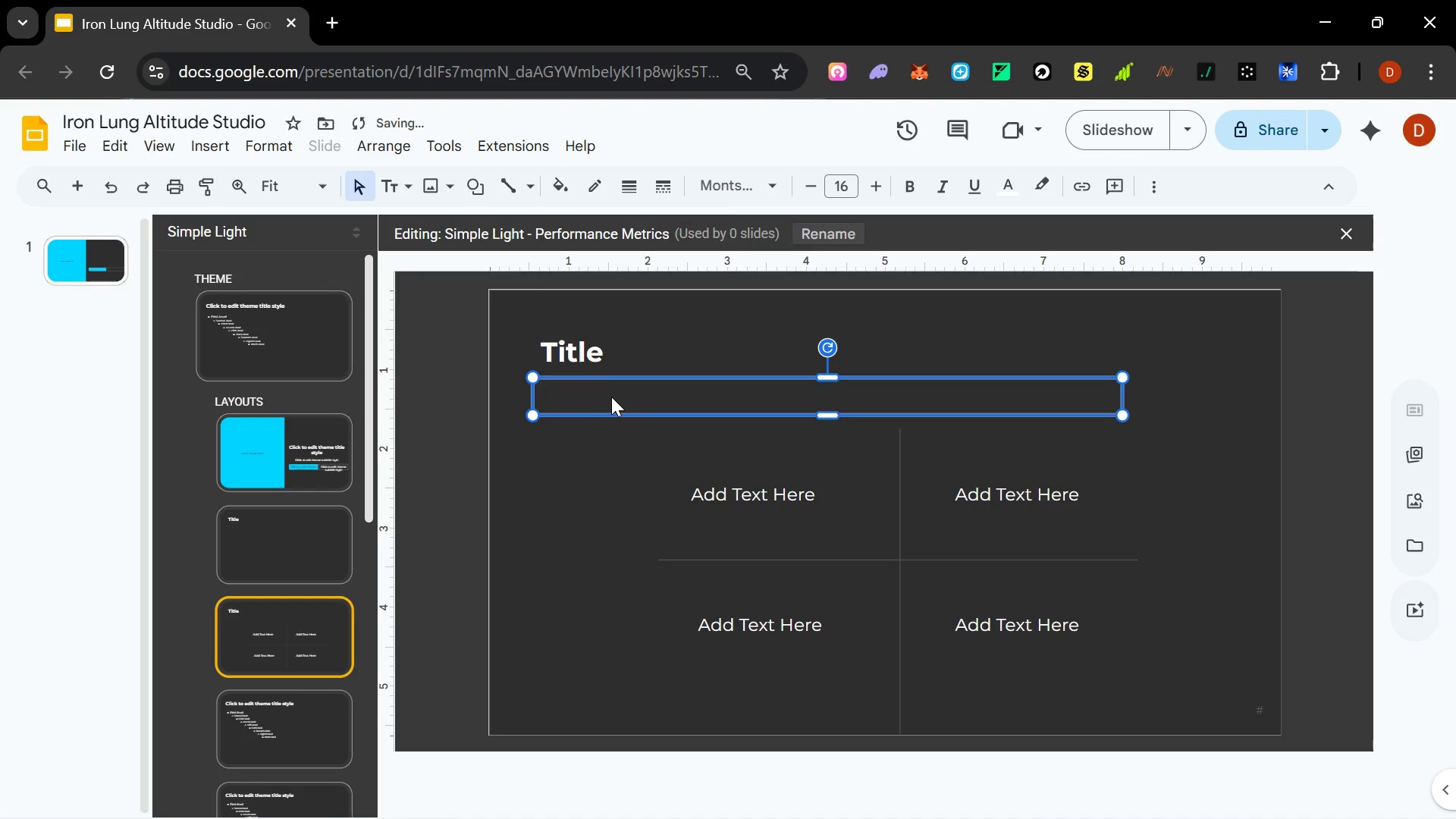 
double_click([613, 398])
 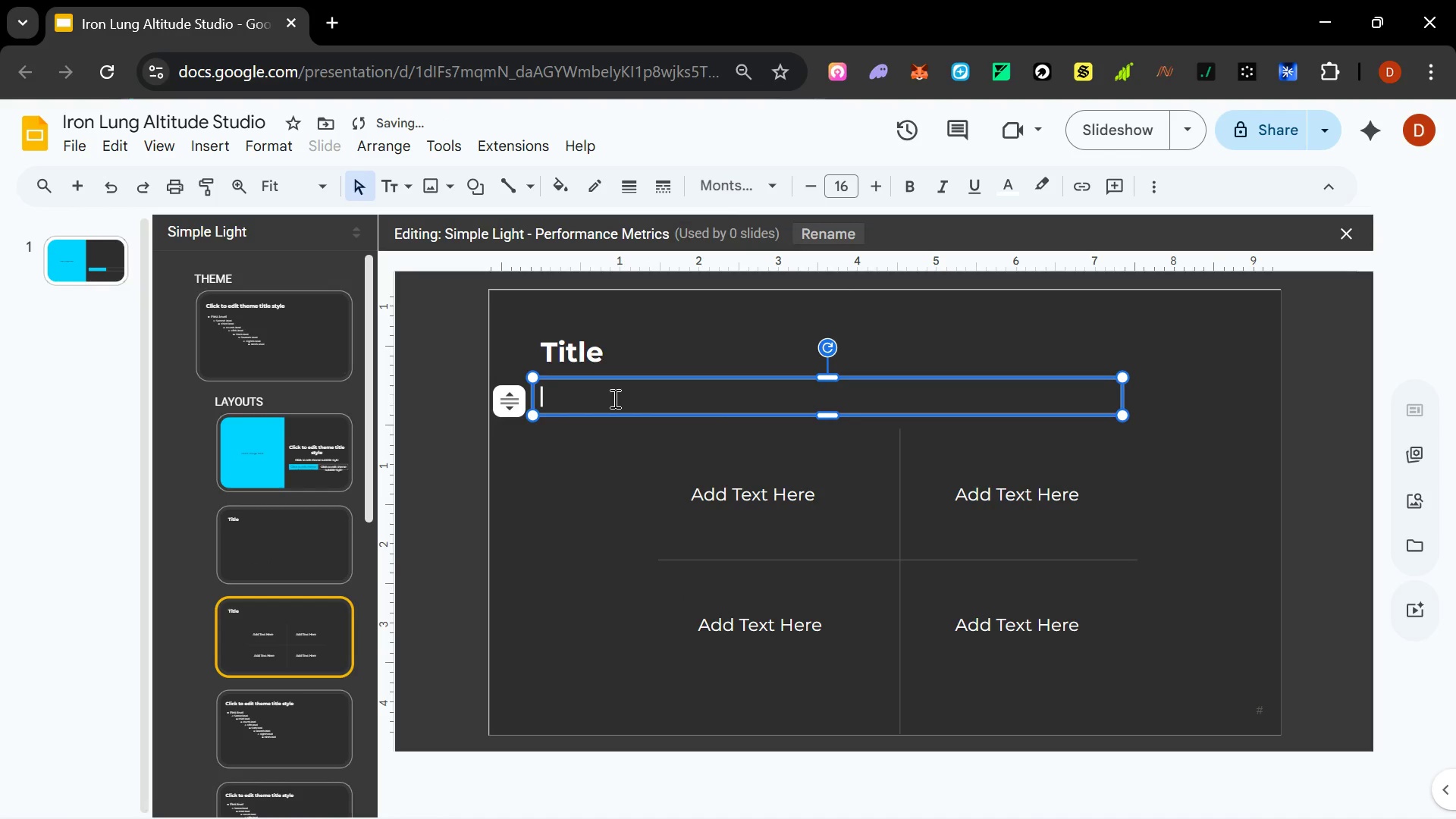 
type(Add text here)
key(Backspace)
key(Backspace)
key(Backspace)
key(Backspace)
type(Here)
 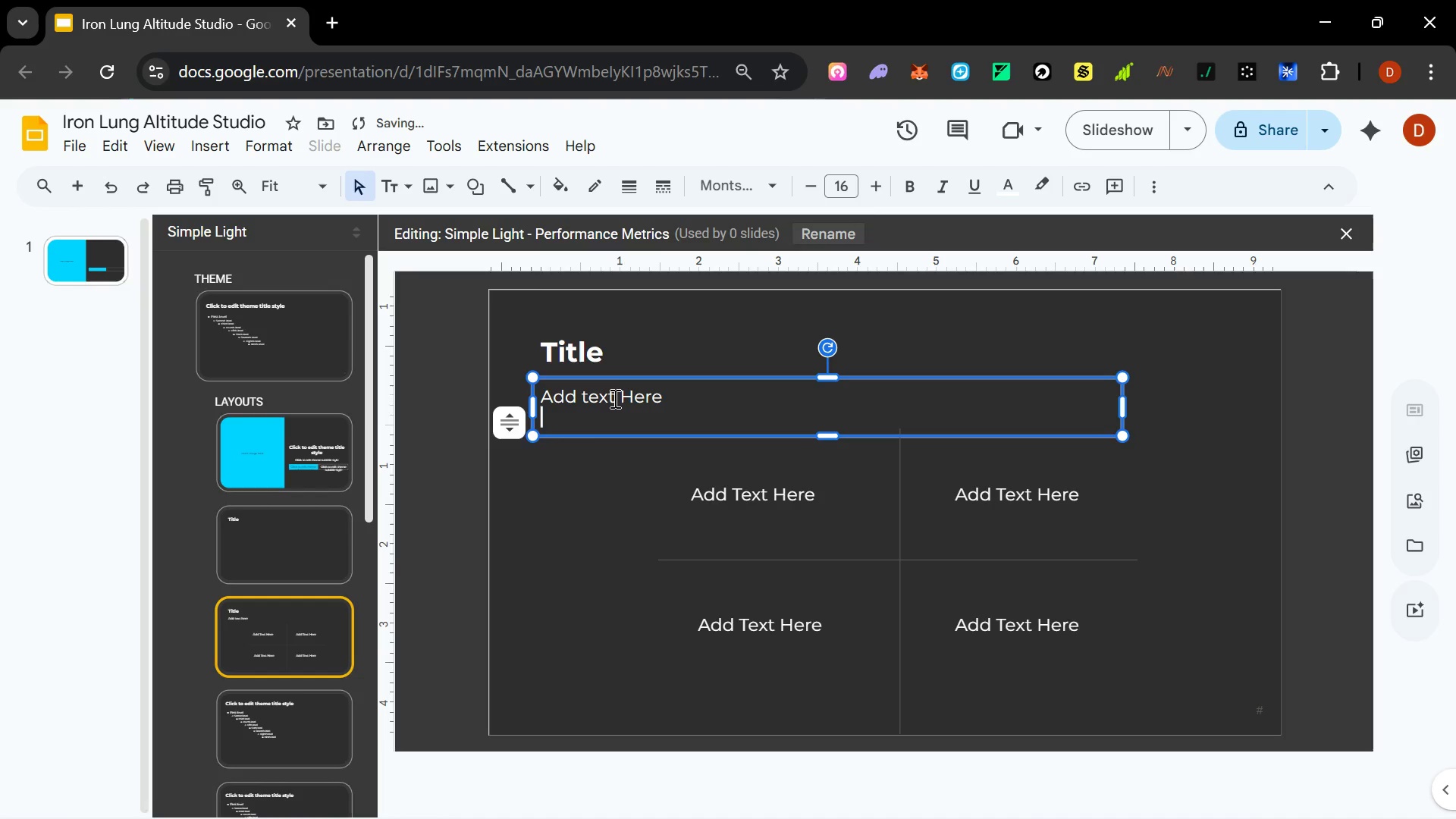 
 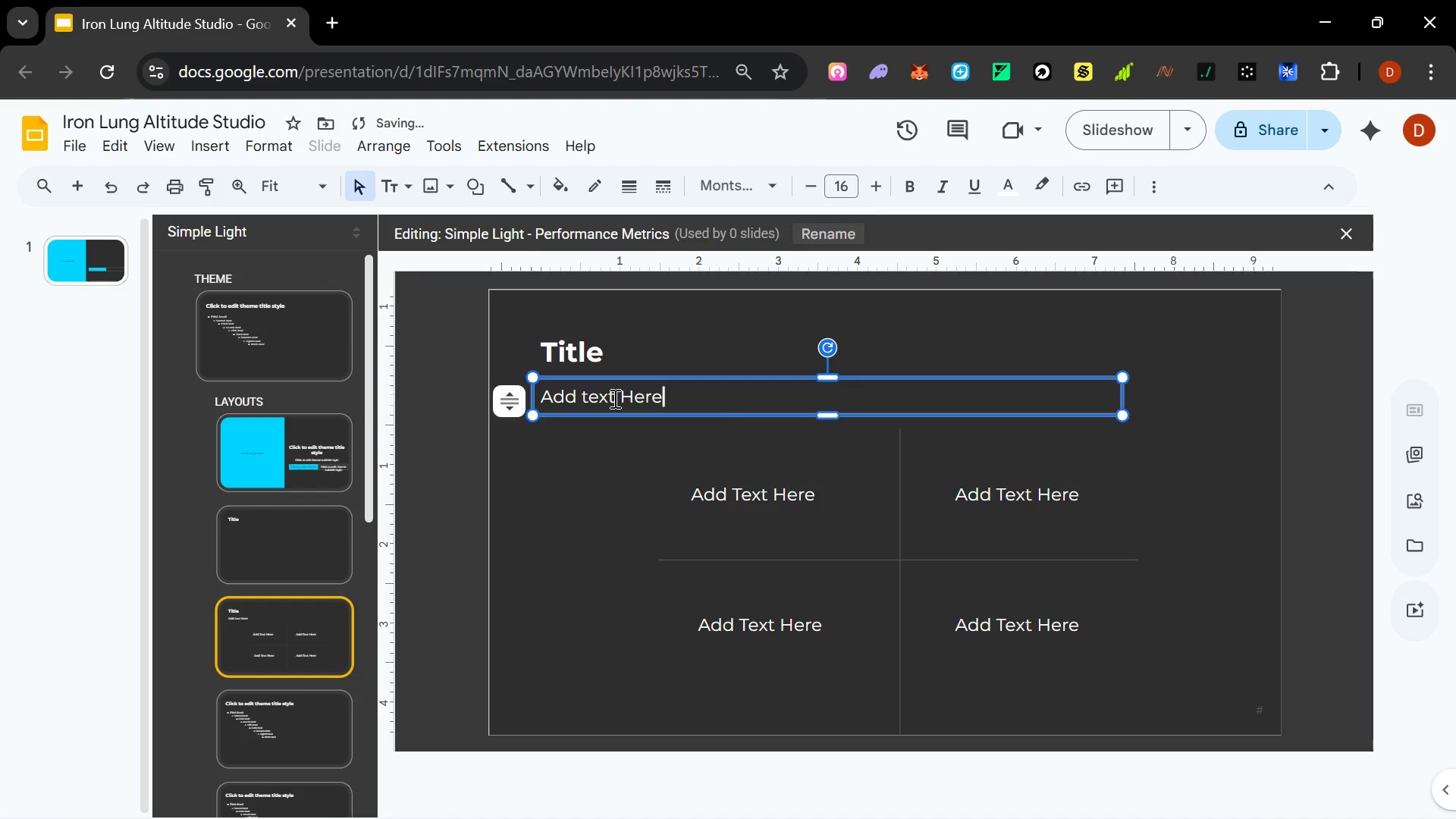 
key(Enter)
 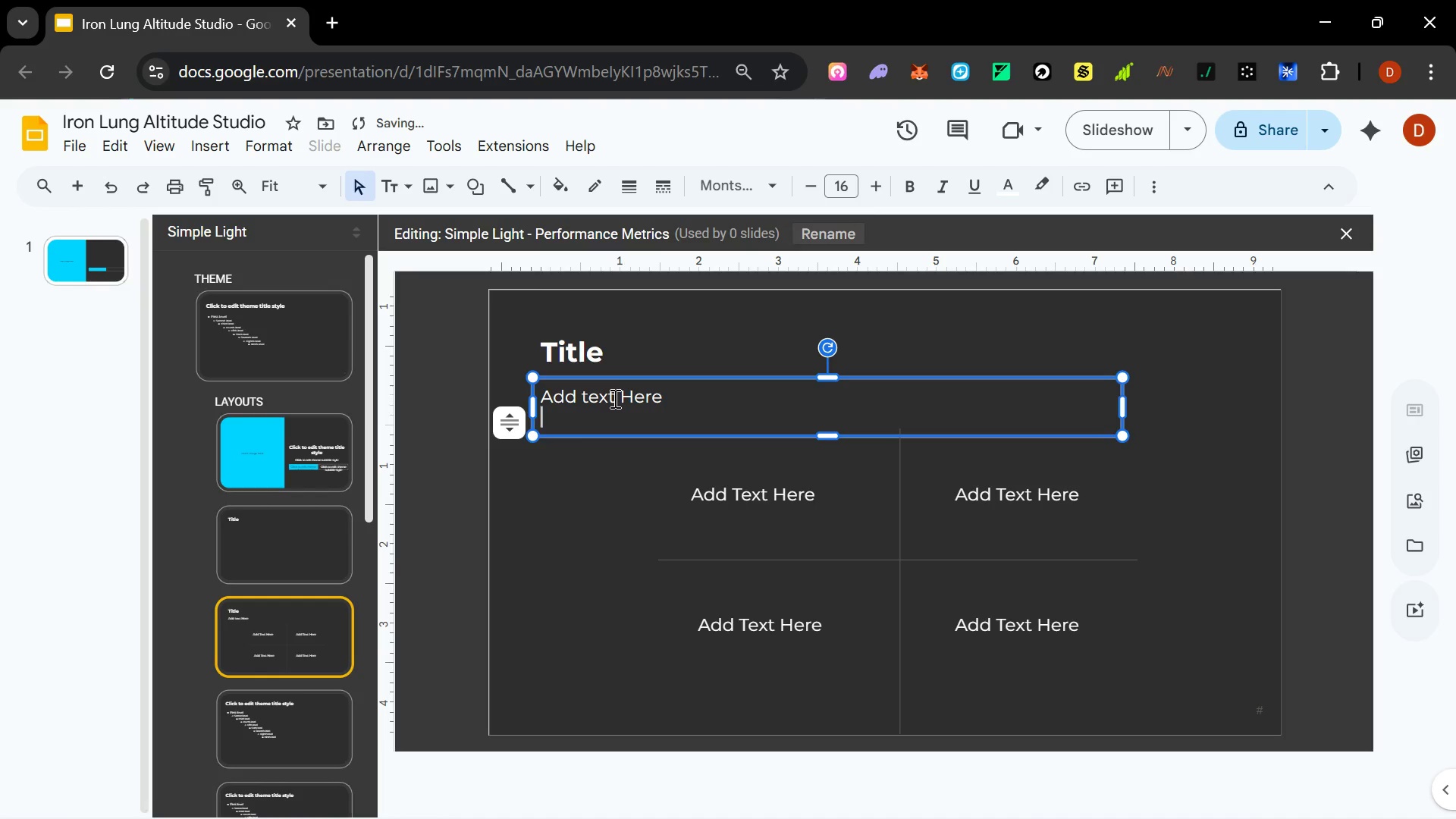 
key(Escape)
 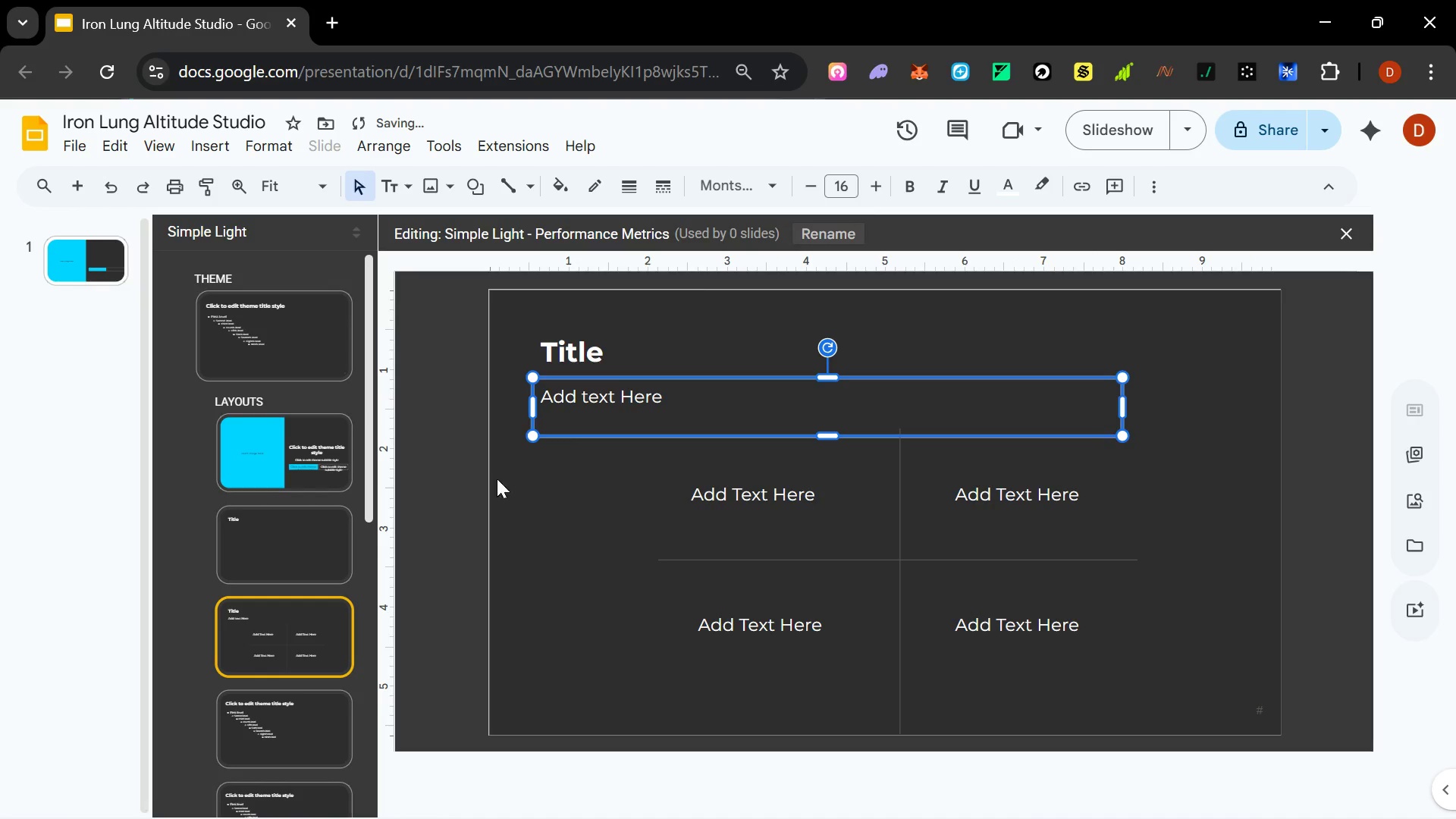 
left_click([581, 475])
 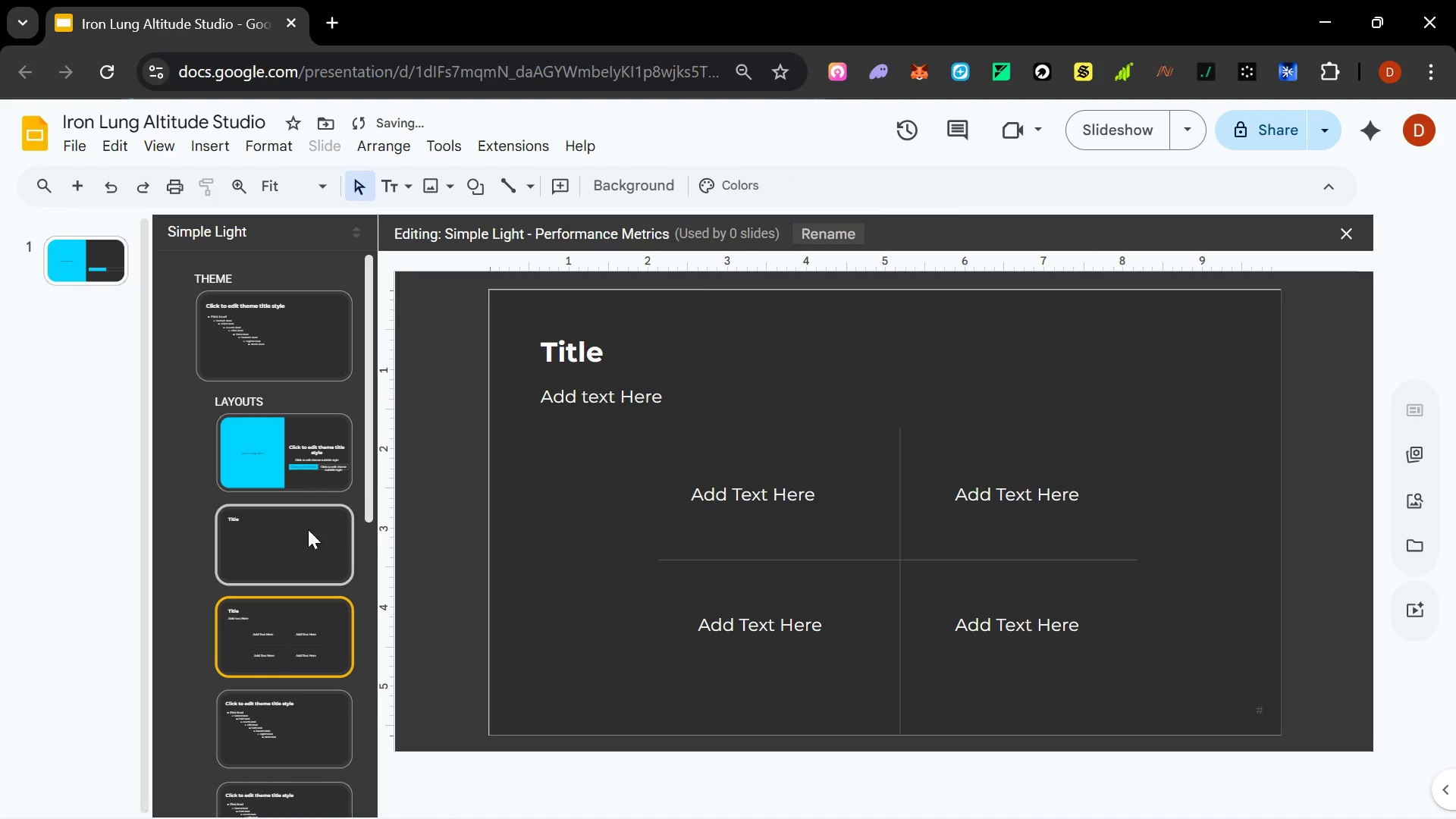 
left_click([278, 551])
 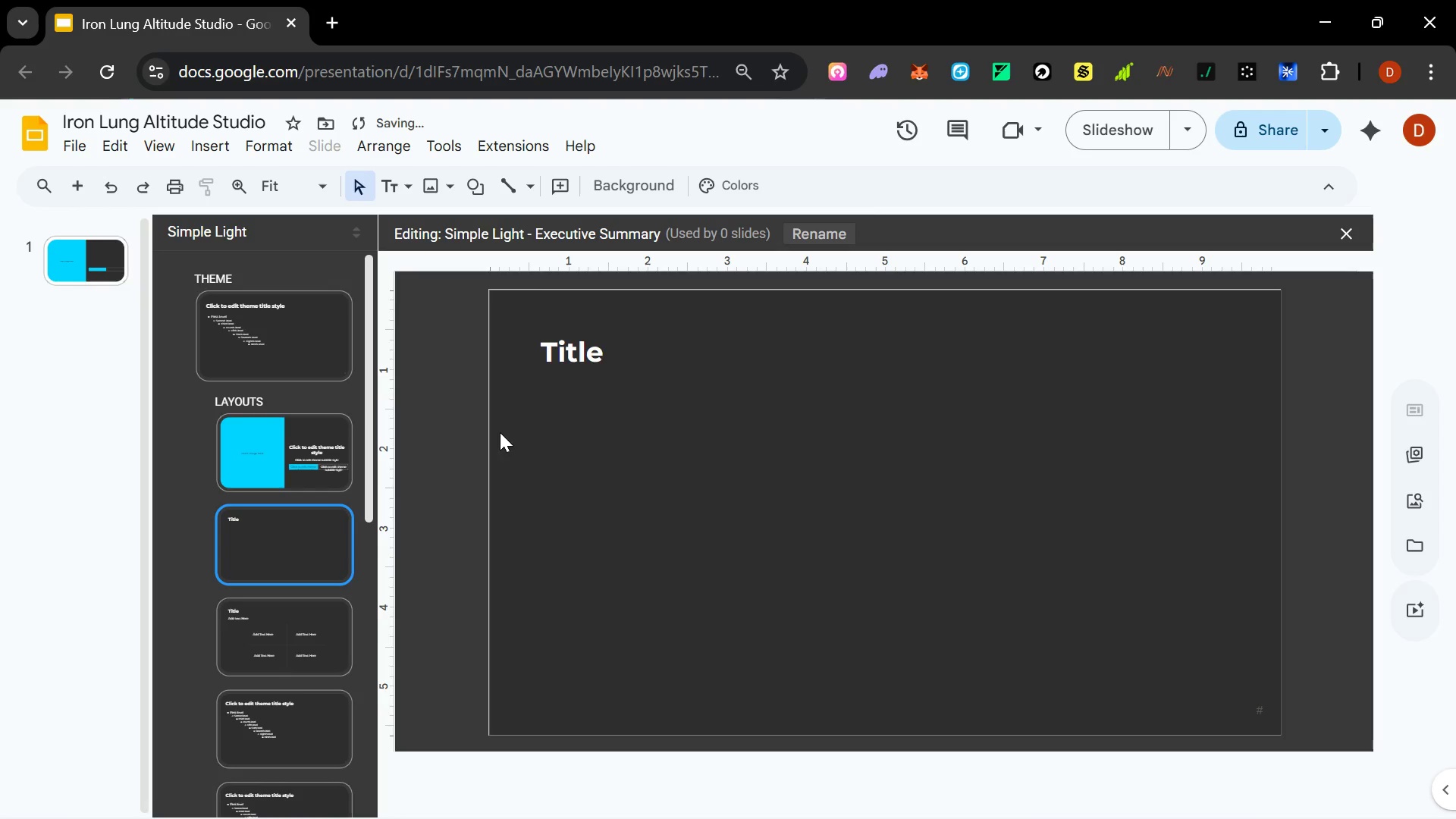 
left_click([614, 395])
 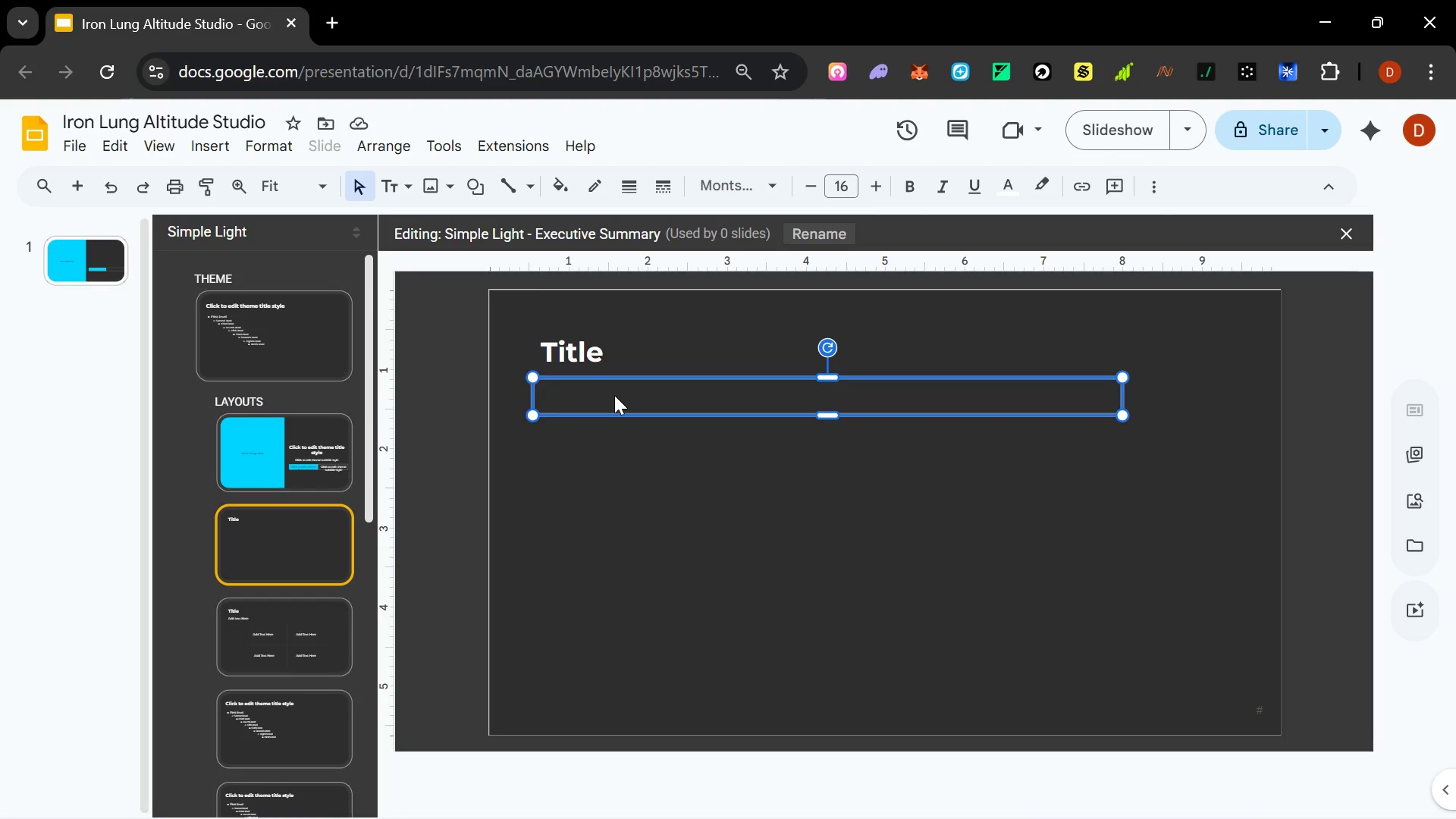 
wait(21.03)
 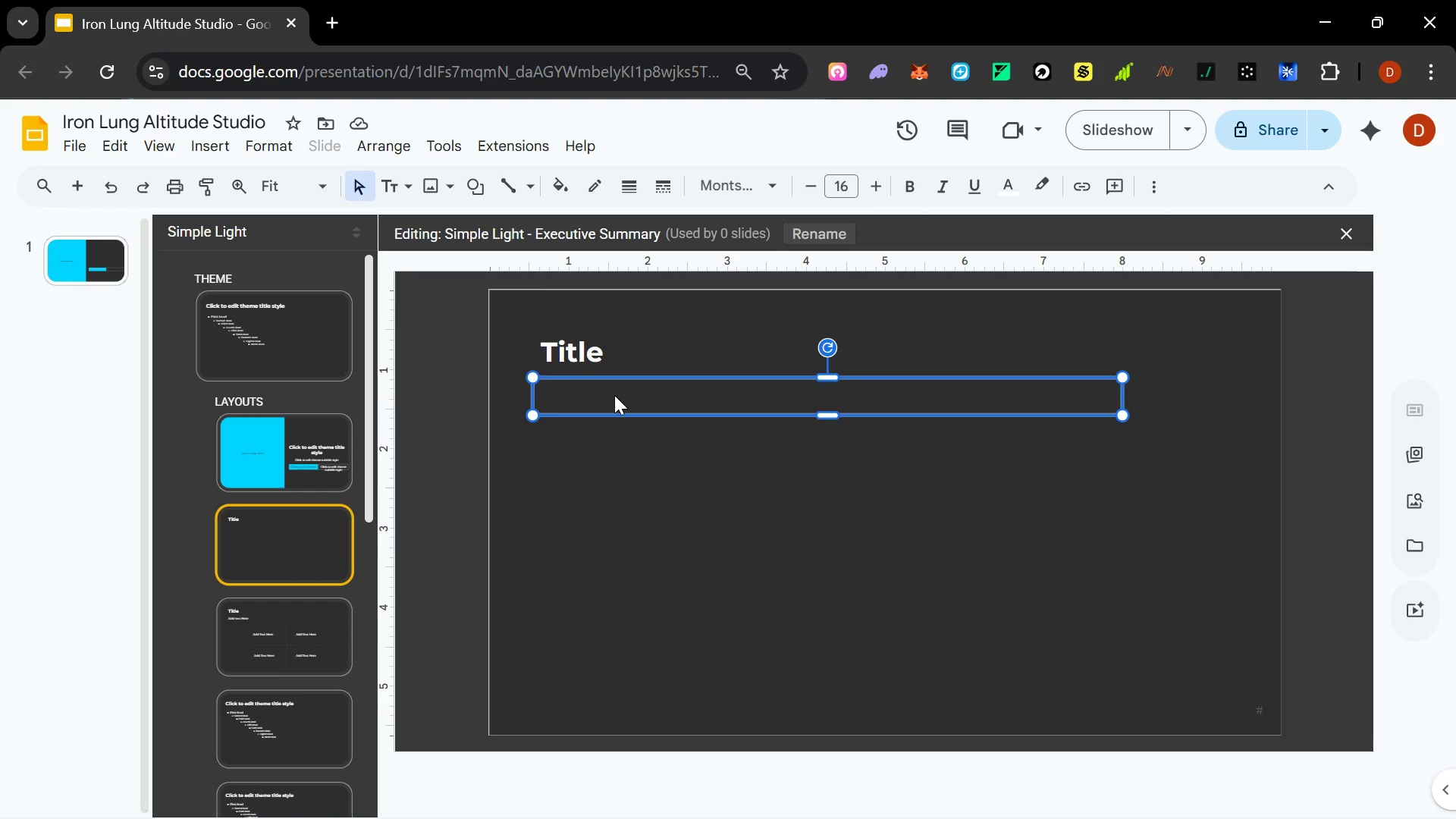 
key(Alt+Tab)